 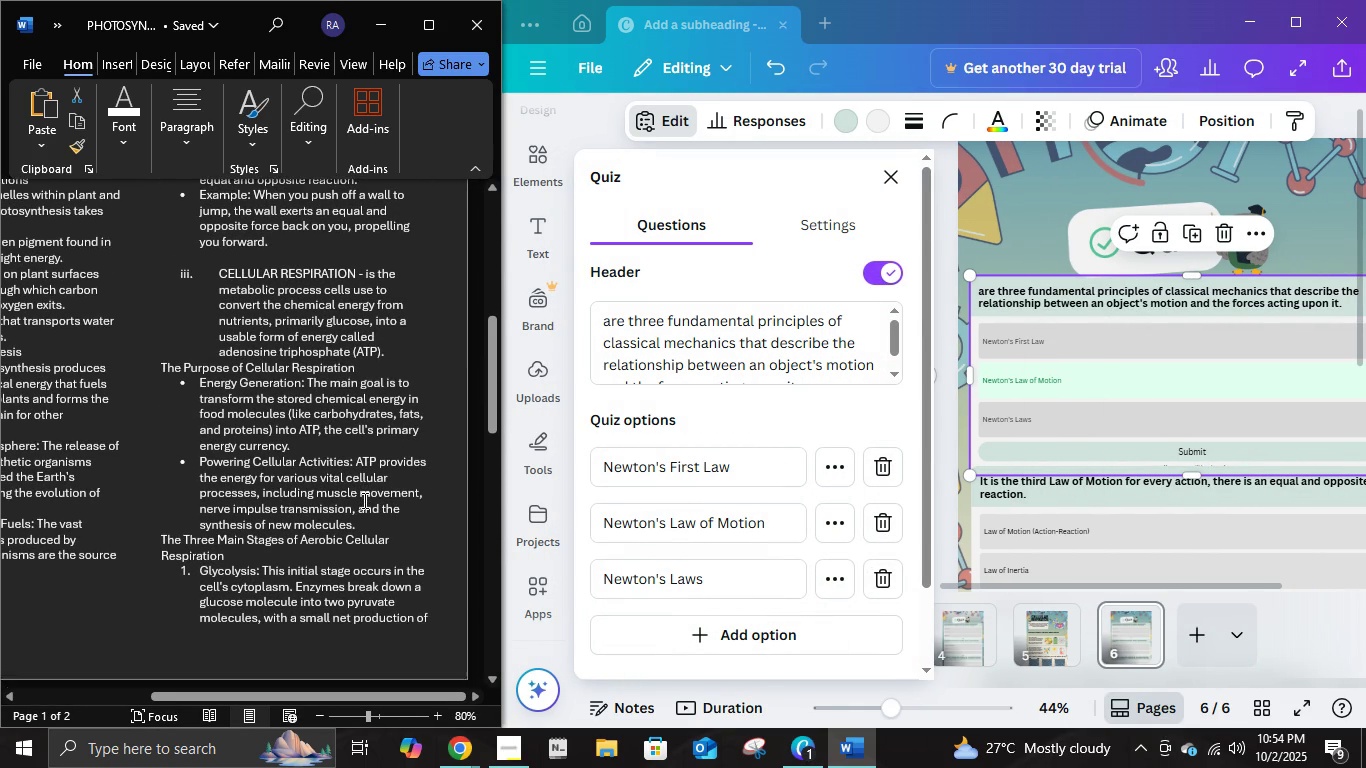 
left_click([692, 353])
 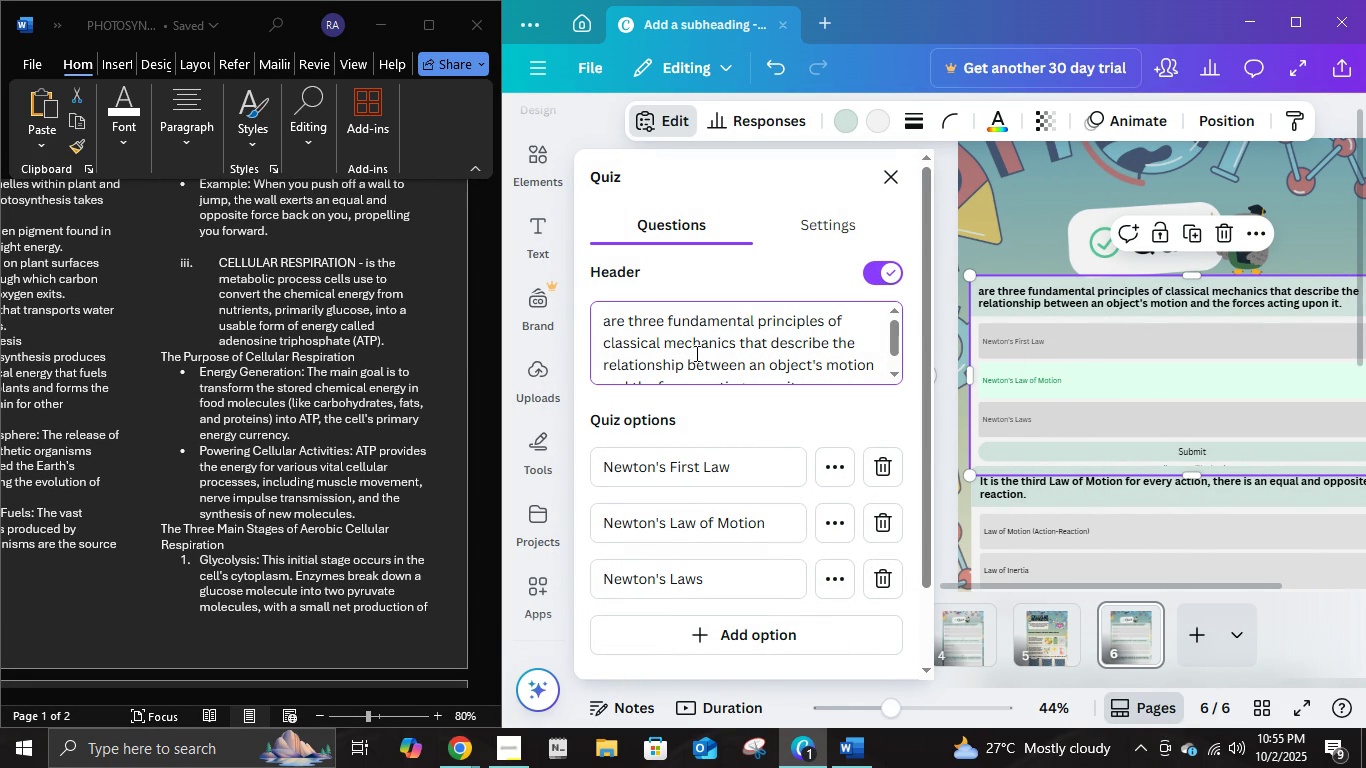 
key(Control+ControlLeft)
 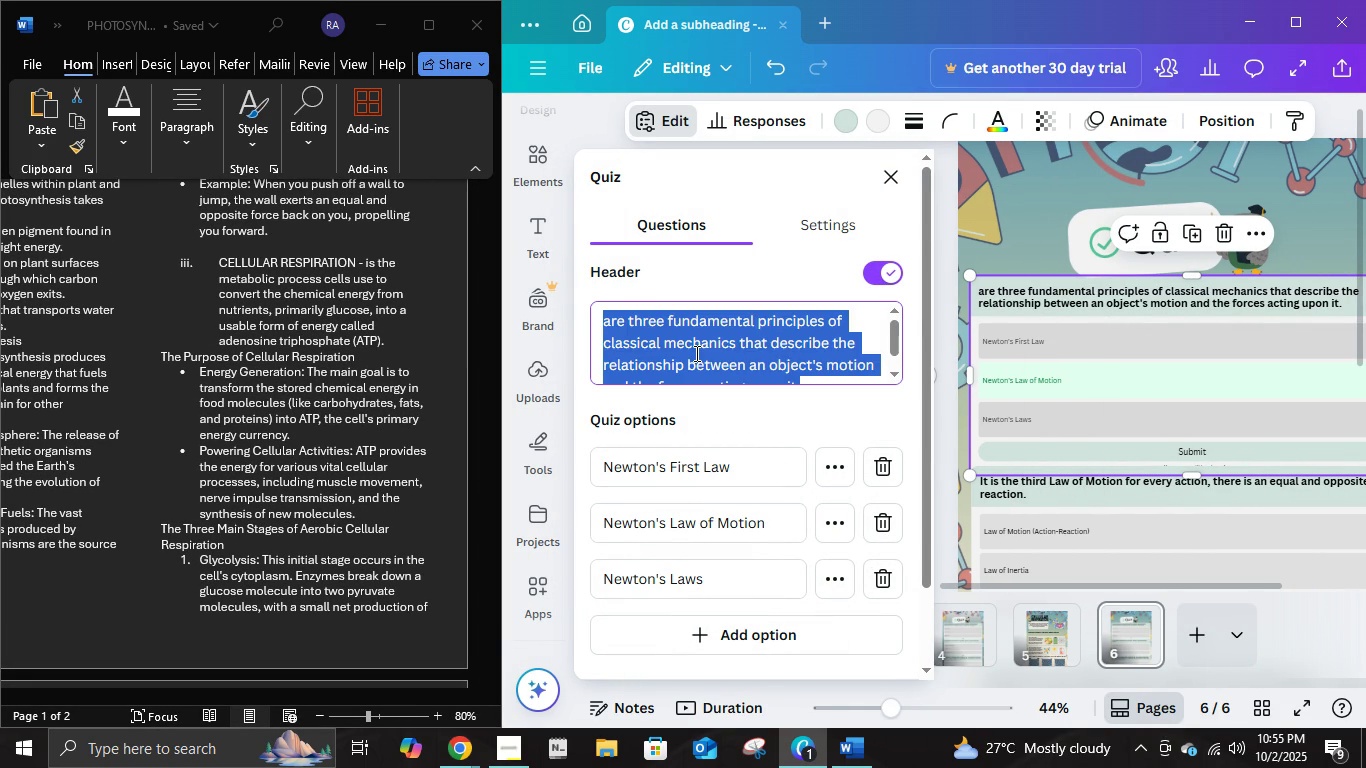 
key(Control+A)
 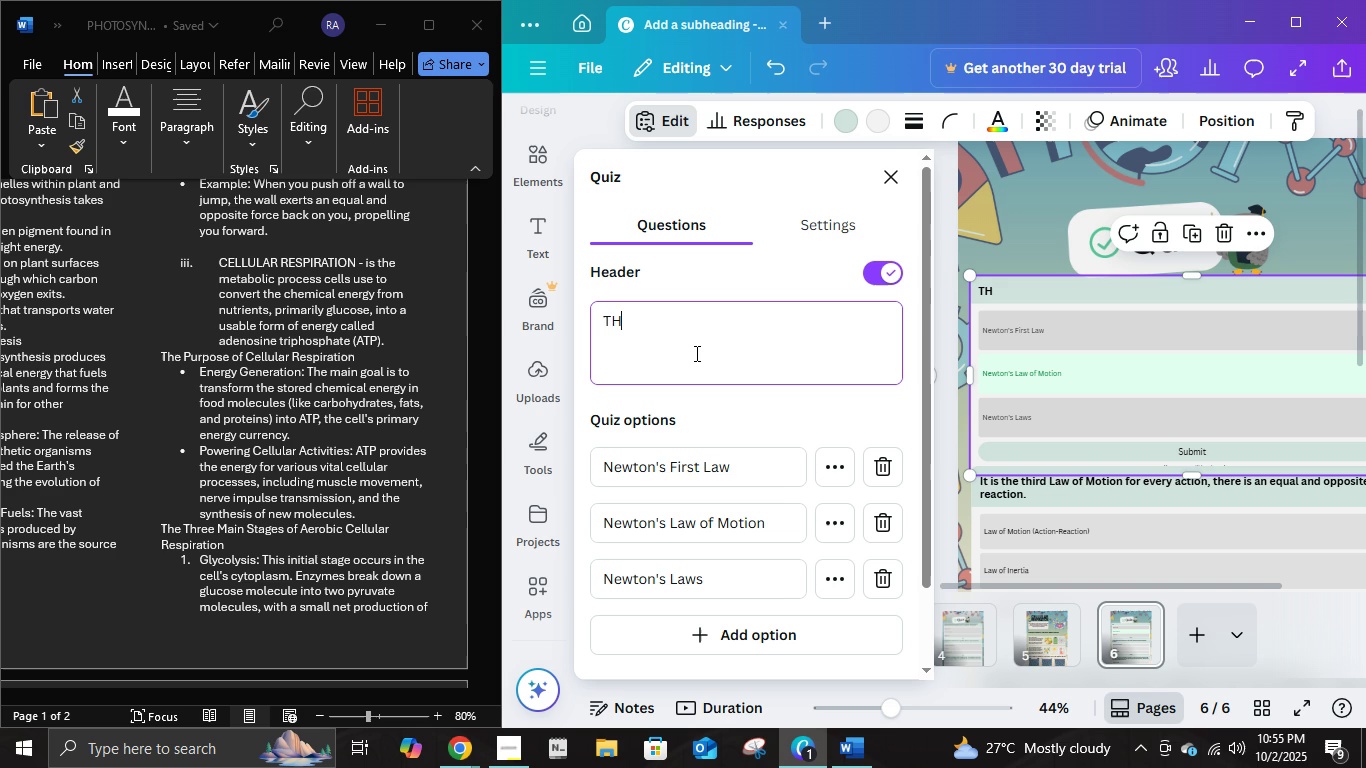 
type(THE)